 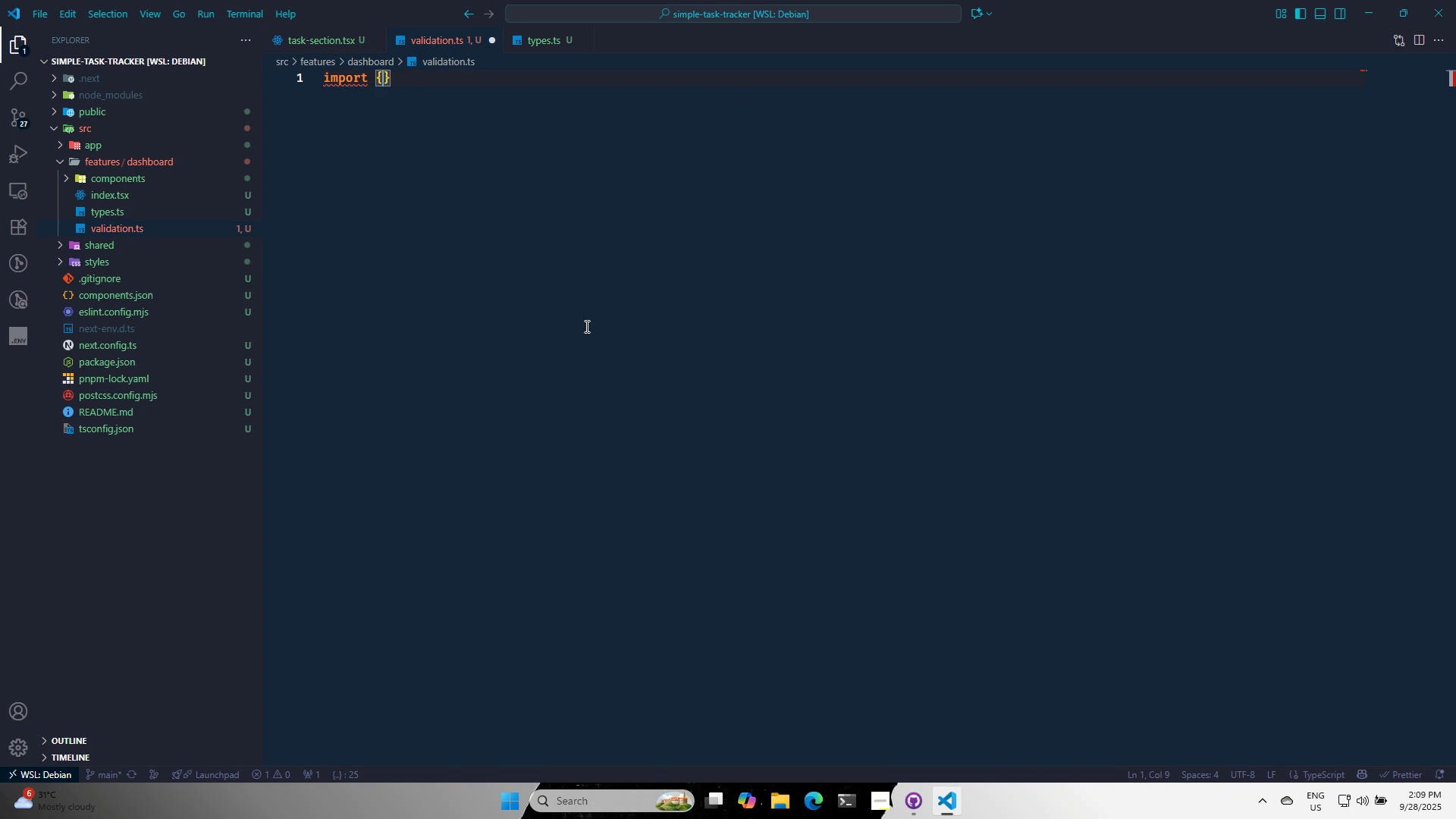 
key(ArrowRight)
 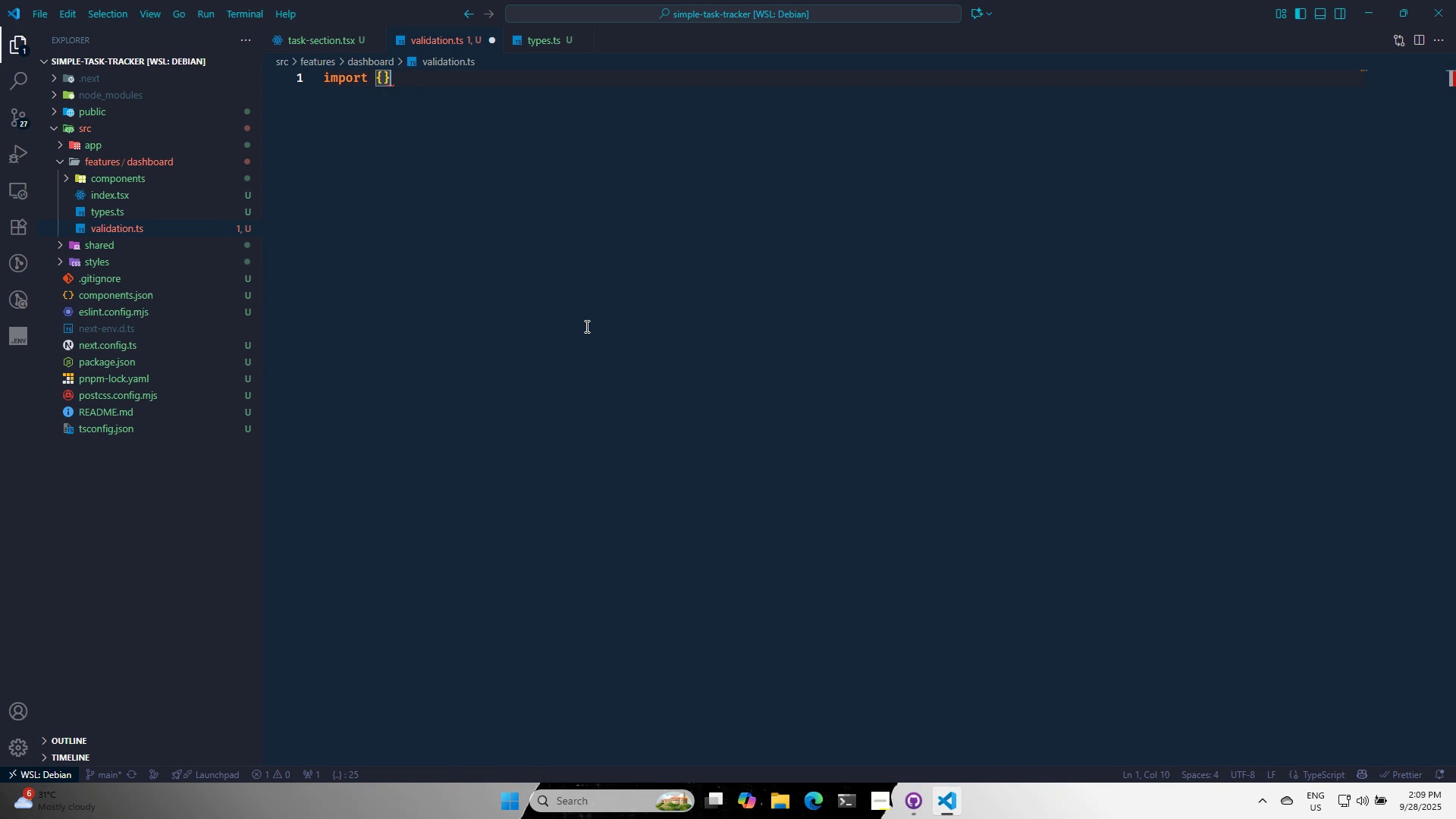 
type( from 'z)
 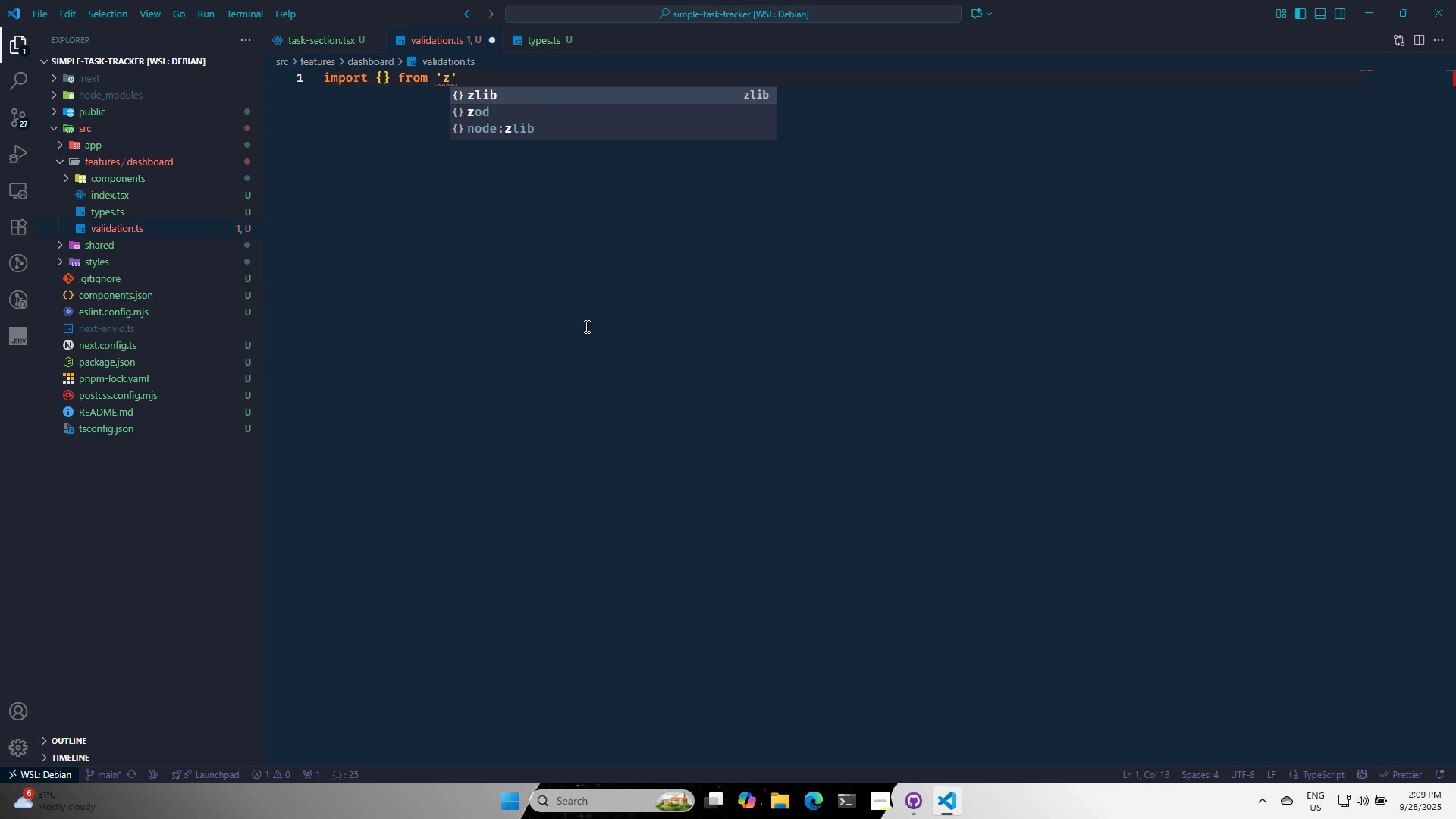 
key(ArrowDown)
 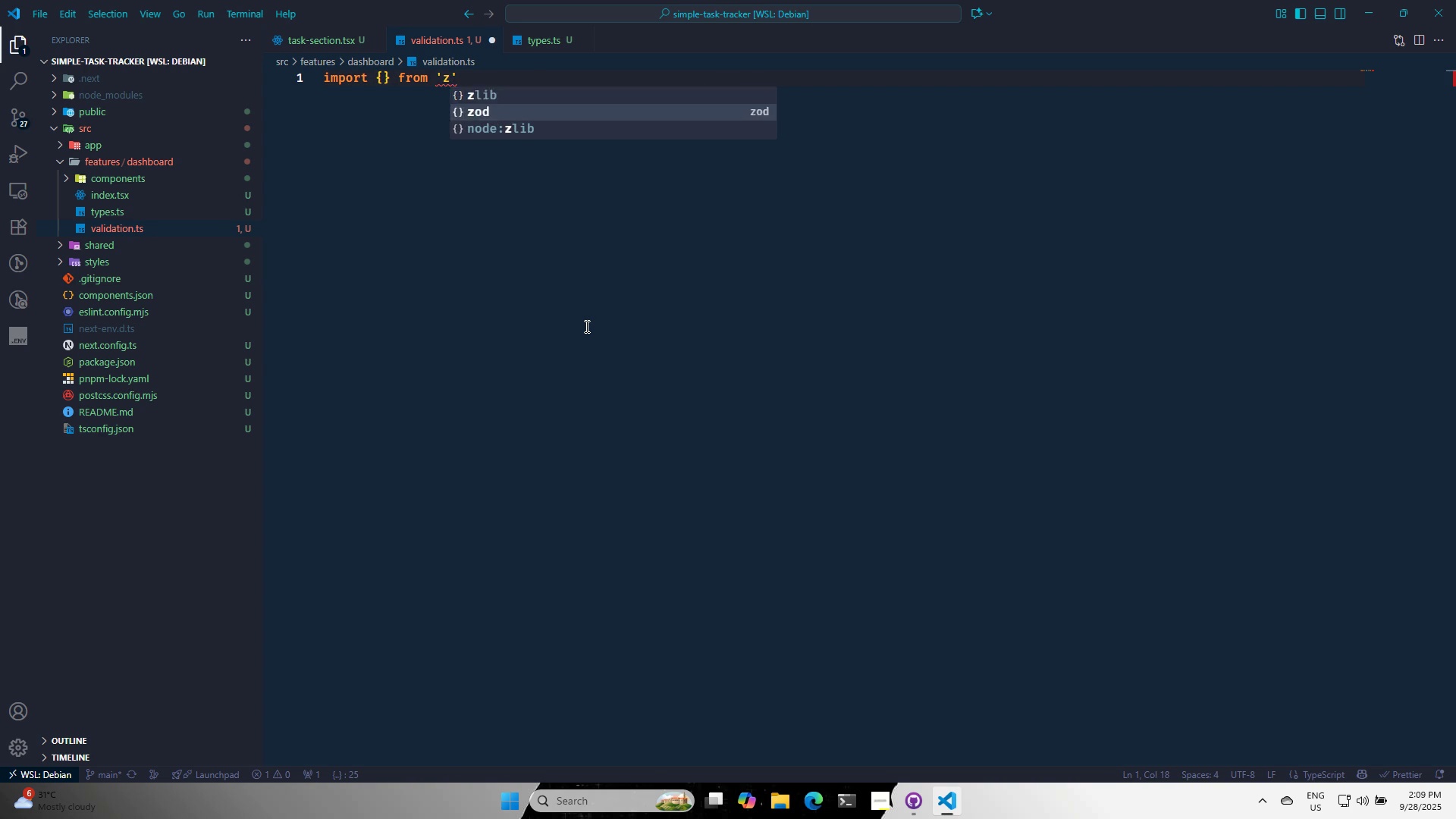 
key(Enter)